 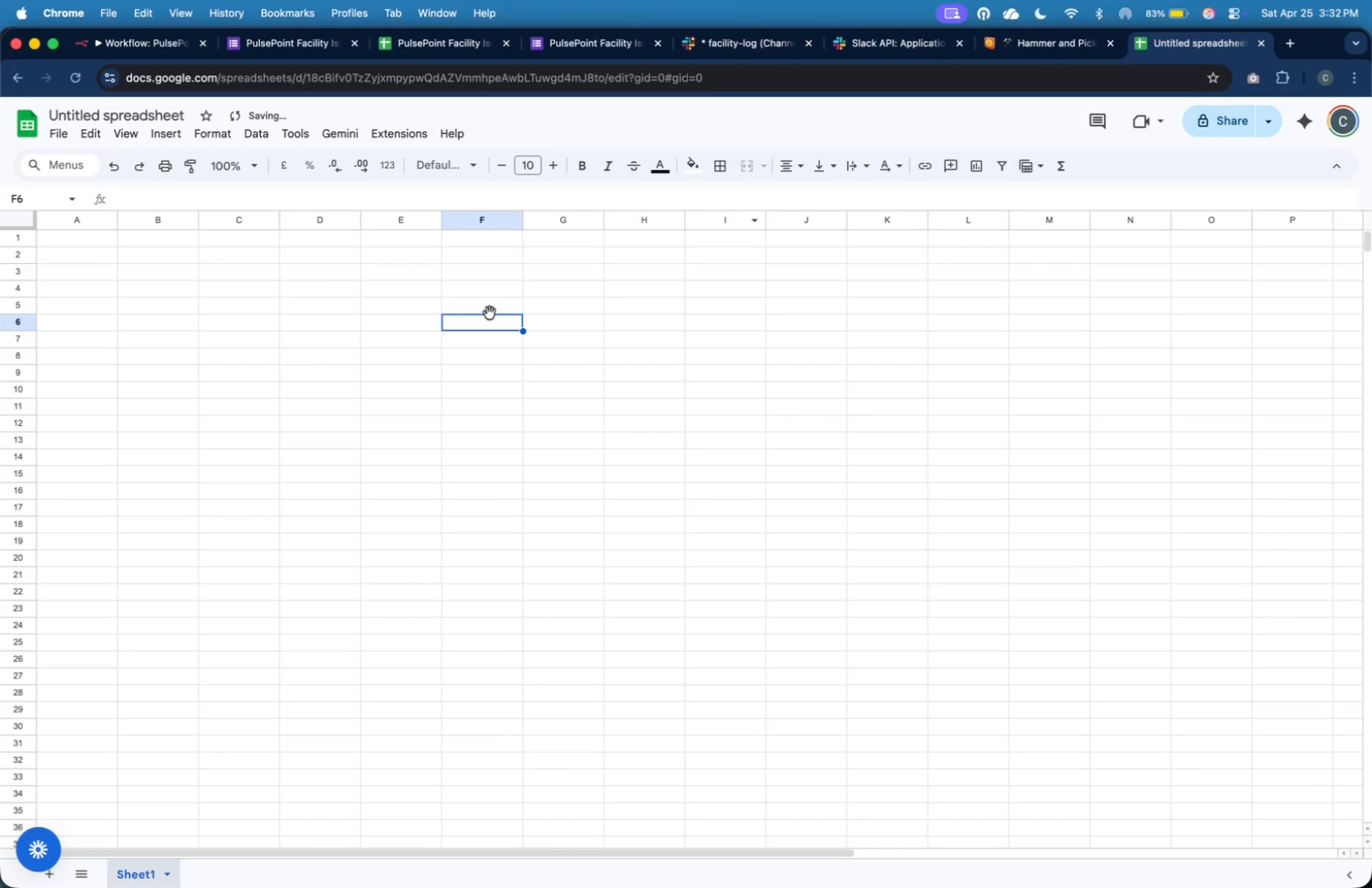 
left_click([20, 238])
 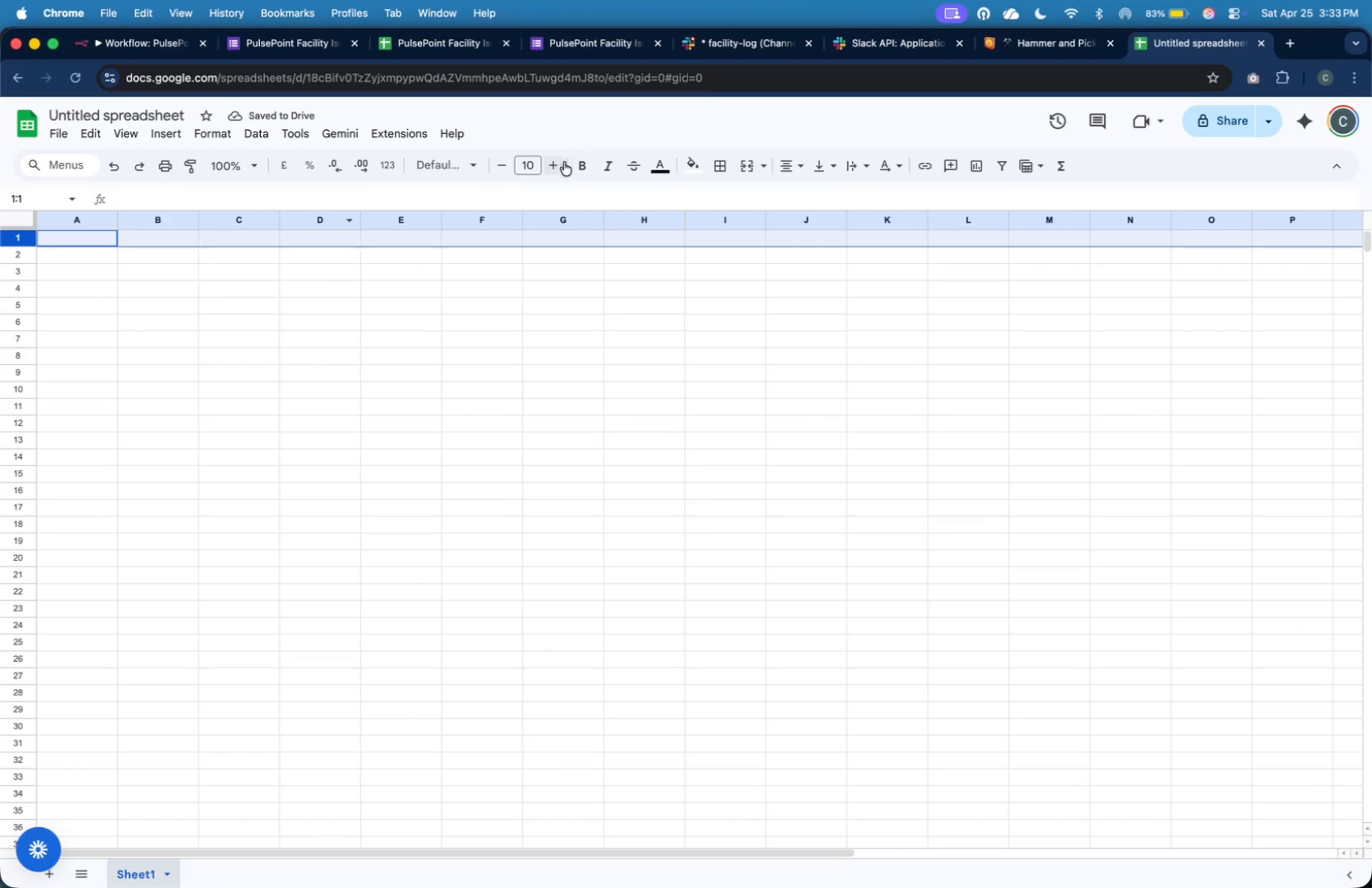 
left_click([583, 170])
 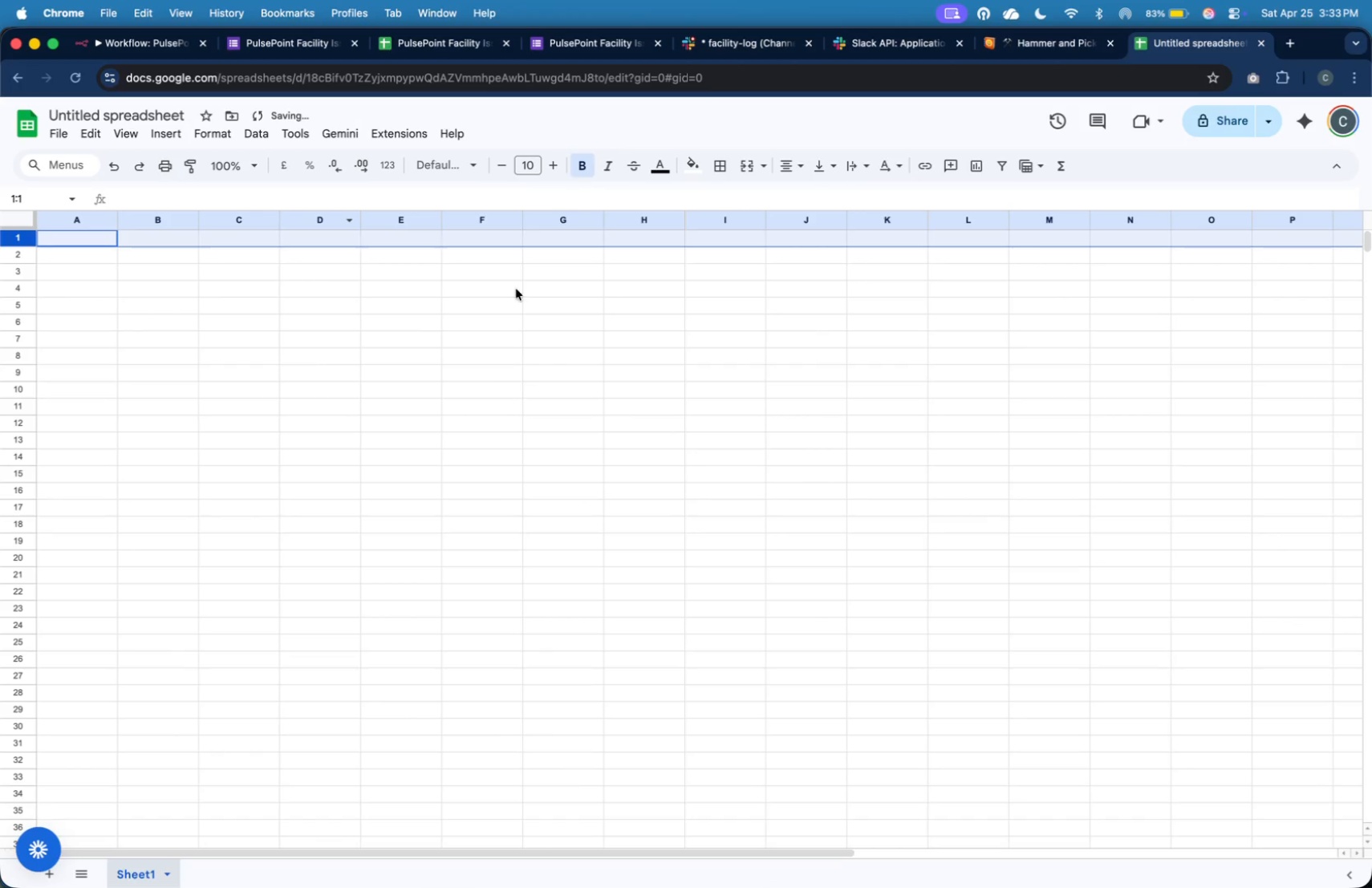 
left_click([512, 300])
 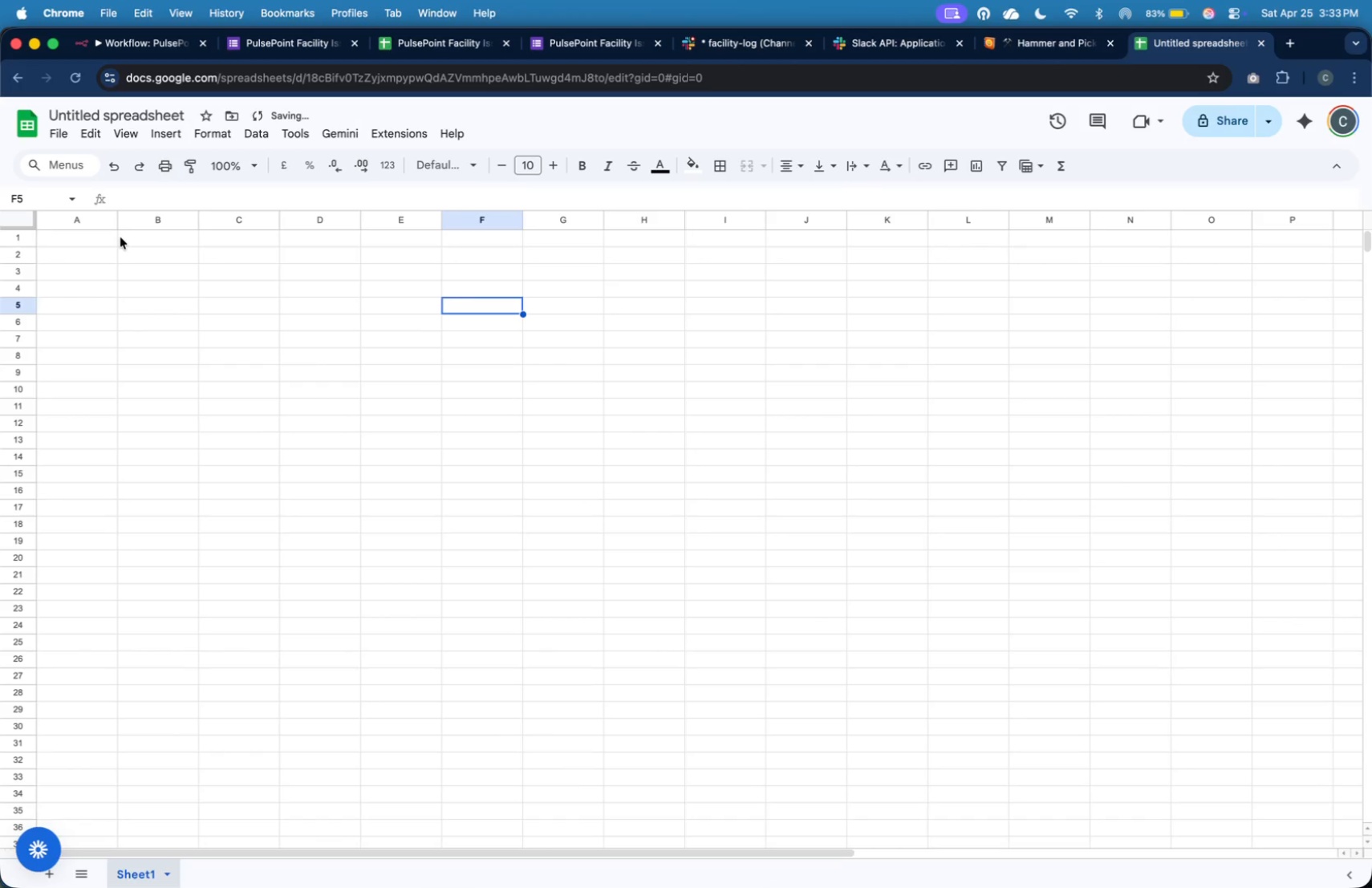 
left_click([103, 235])
 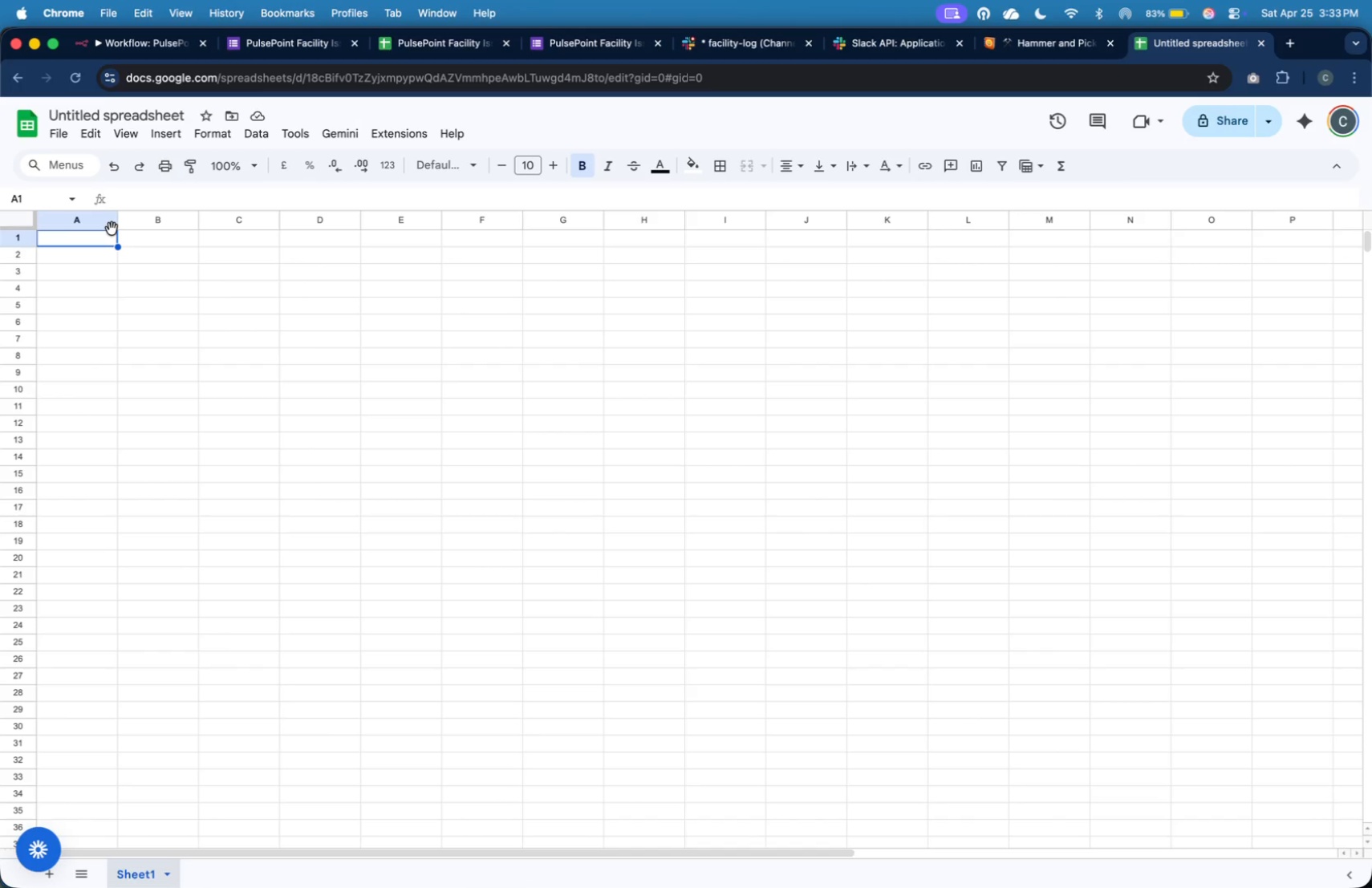 
wait(6.58)
 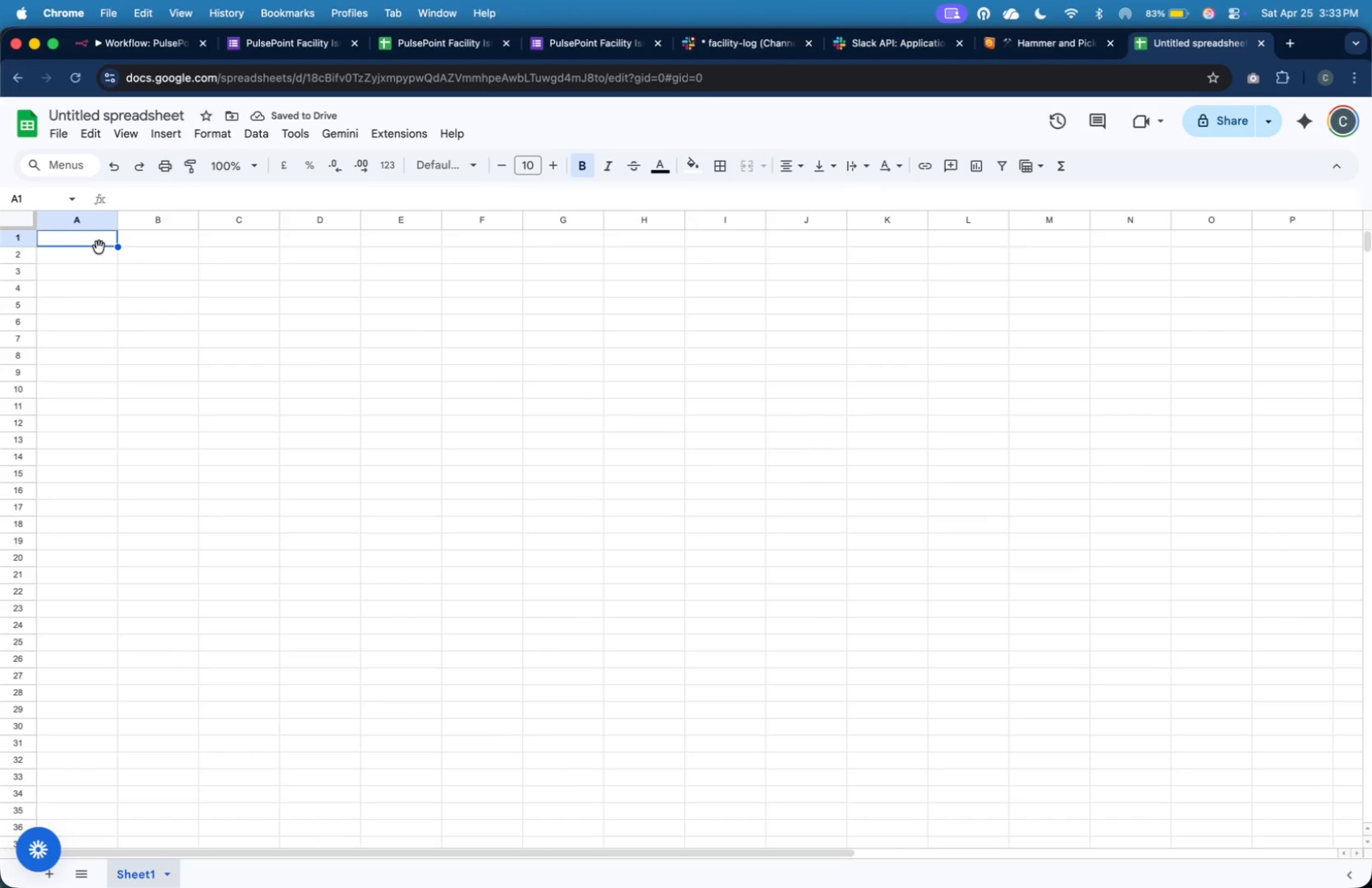 
type(Timestamp)
key(Tab)
type(Reporter)
key(Tab)
type(Room)
key(Tab)
type(Type)
key(Tab)
type(Description)
key(Tab)
type(Error Message)
 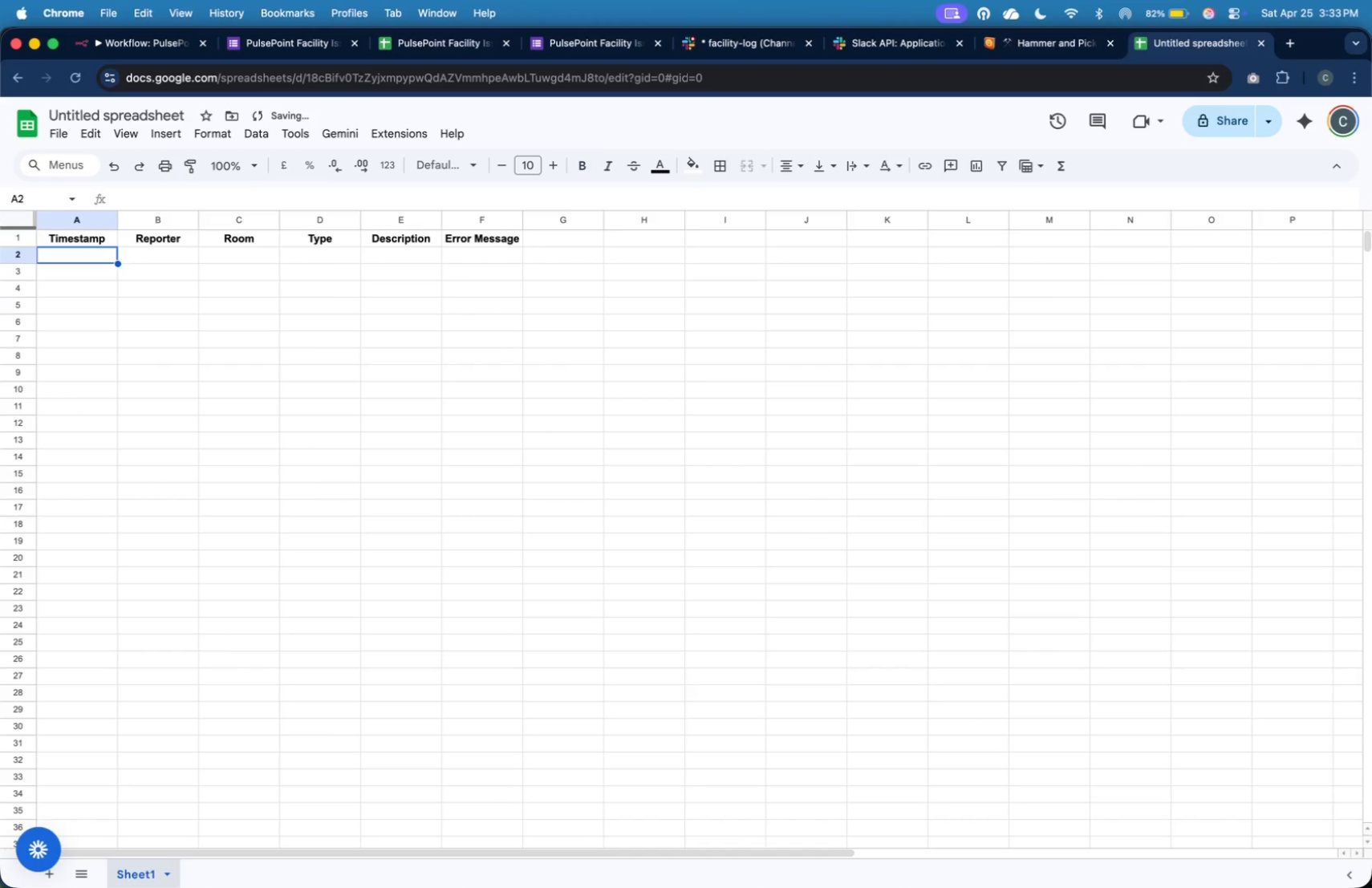 
 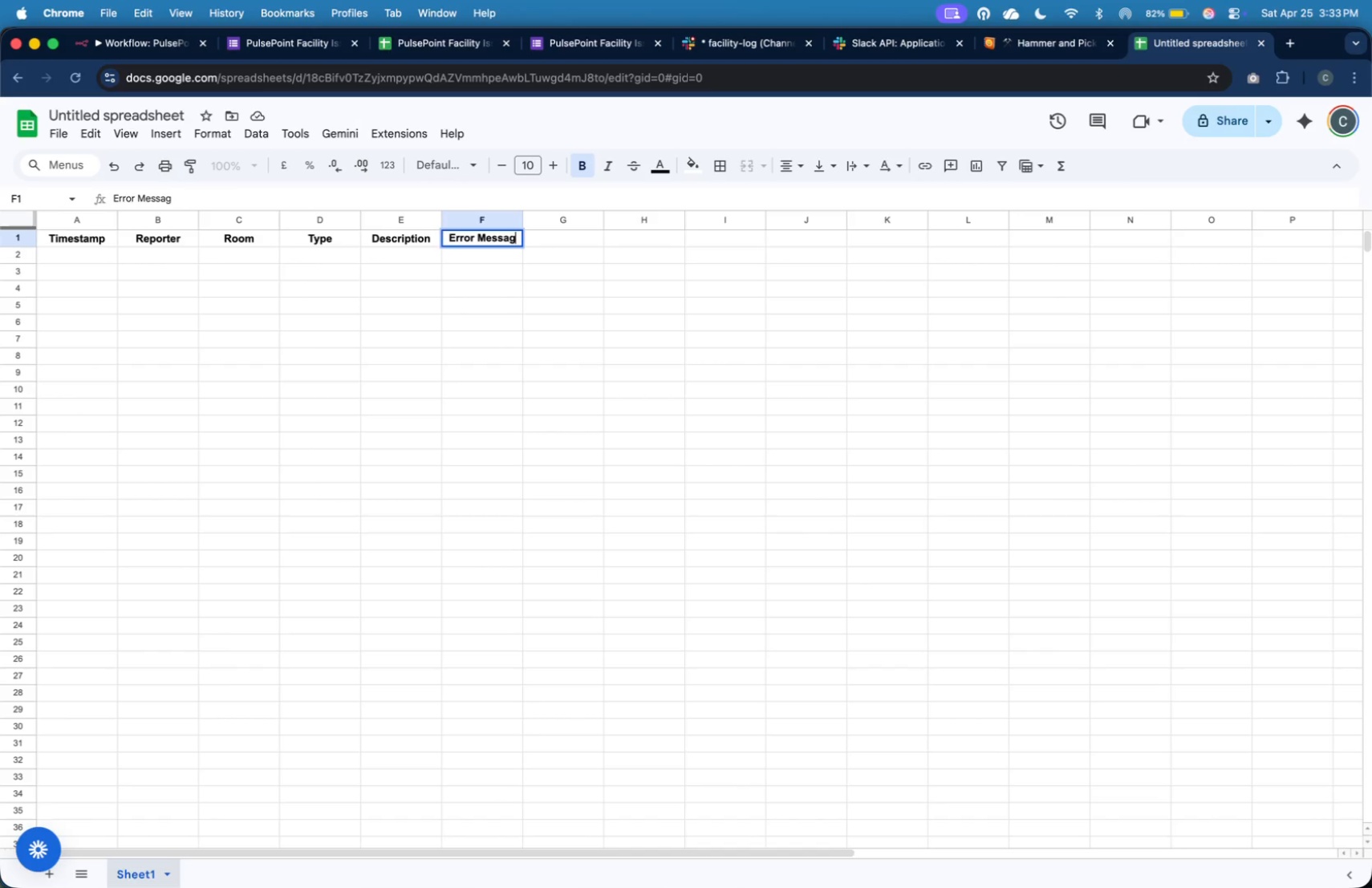 
key(Enter)
 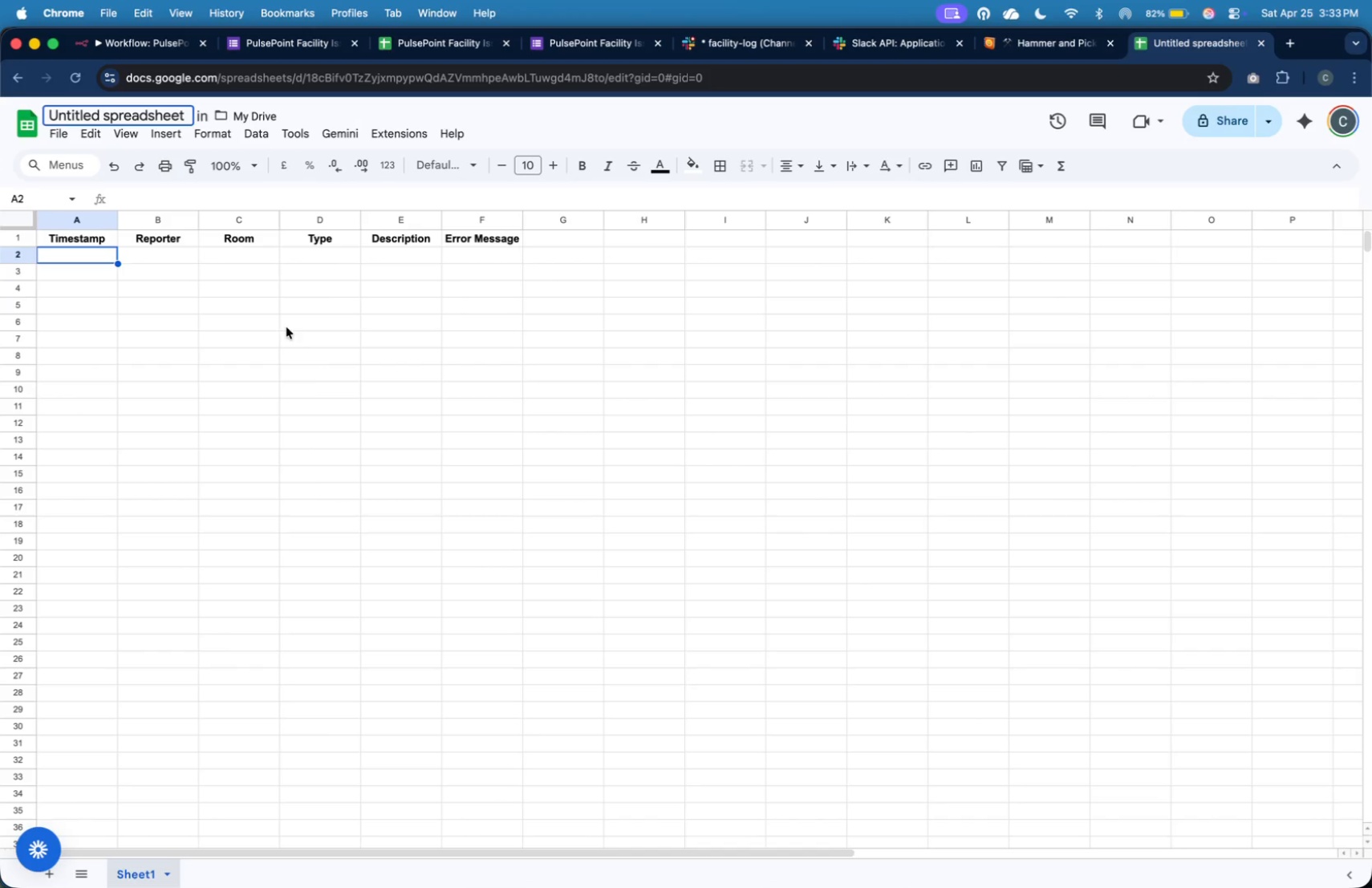 
wait(6.33)
 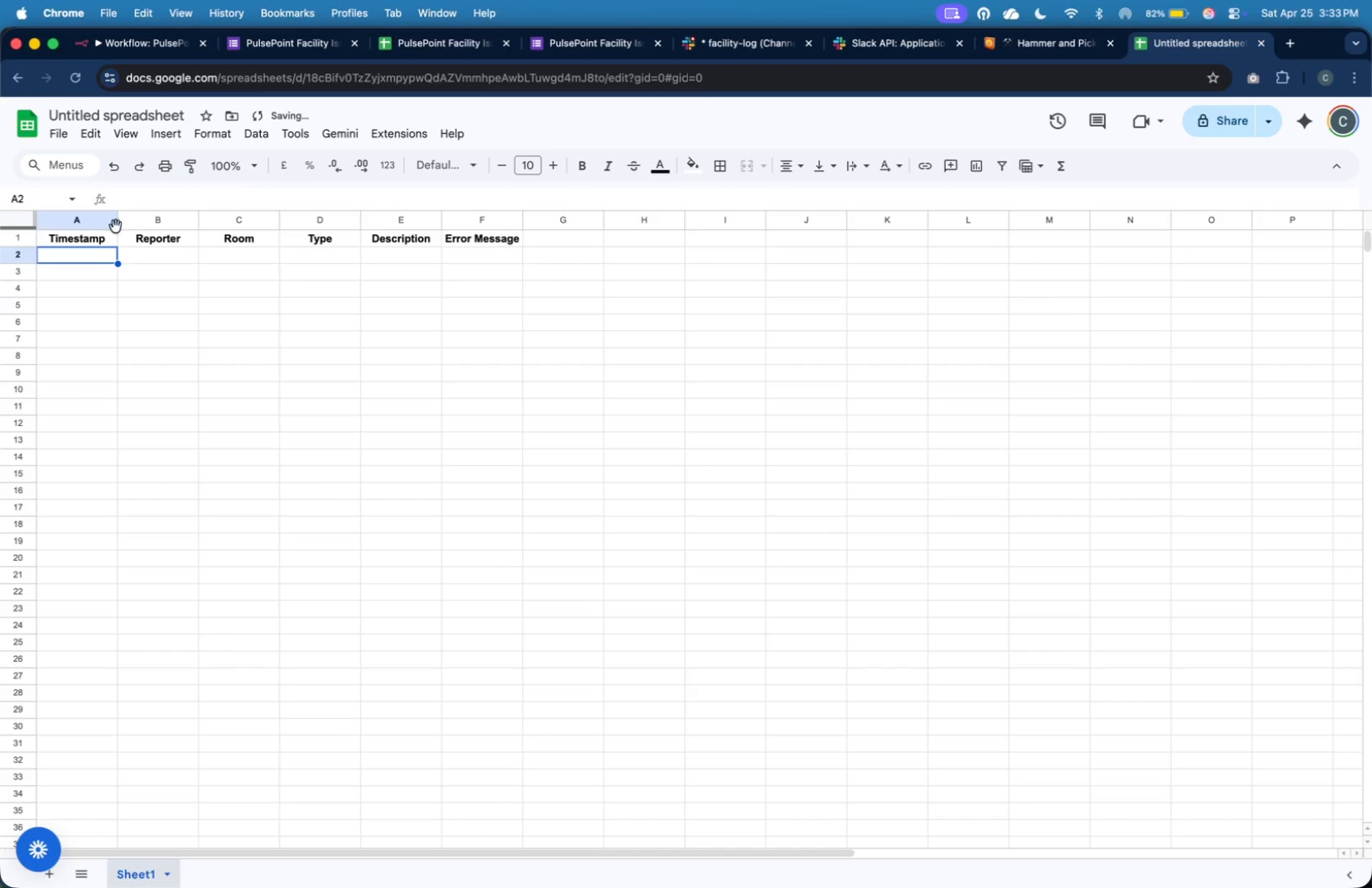 
key(Meta+A)
 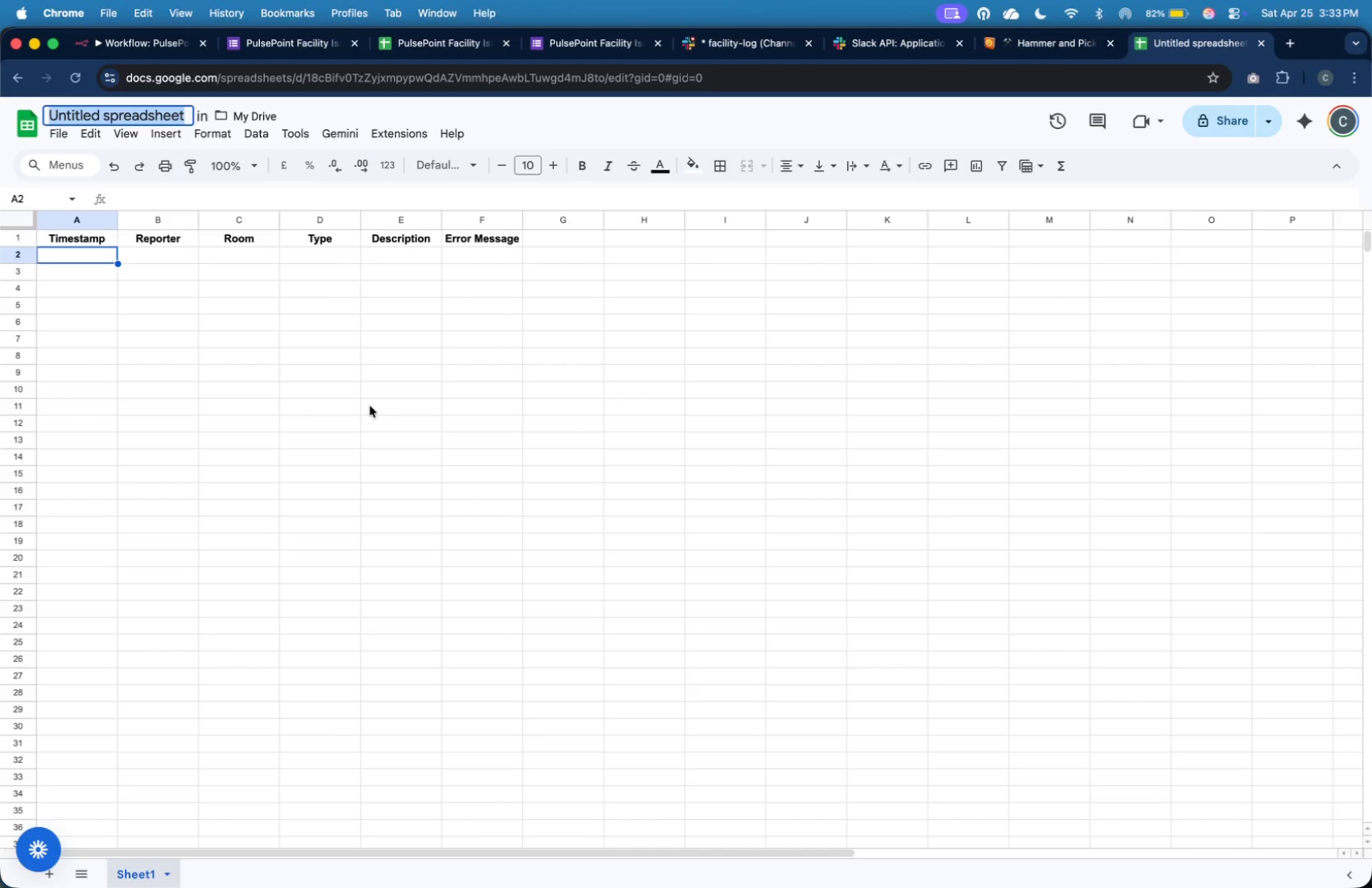 
type(Backup Log - )
 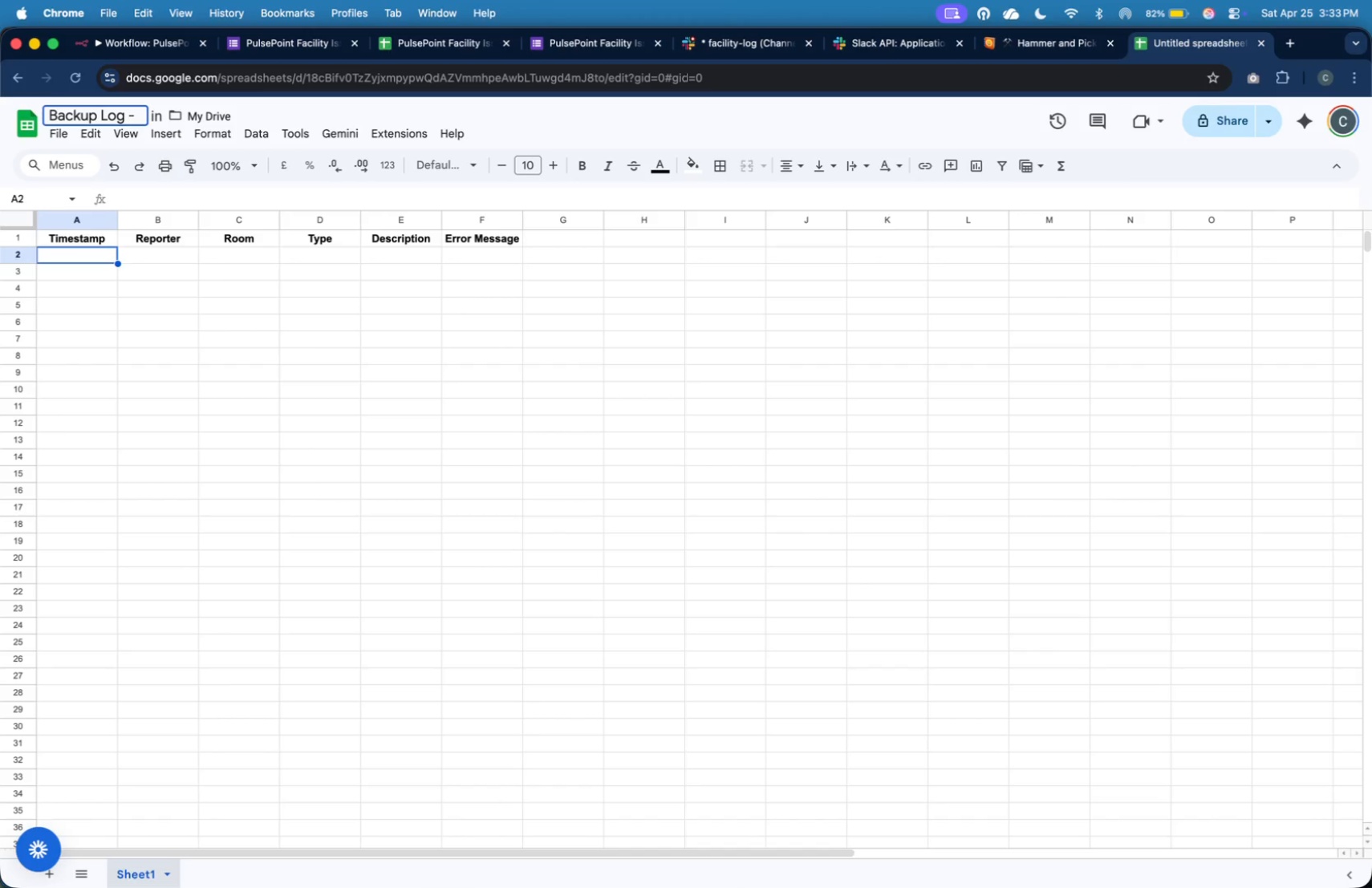 
key(Meta+Tab)